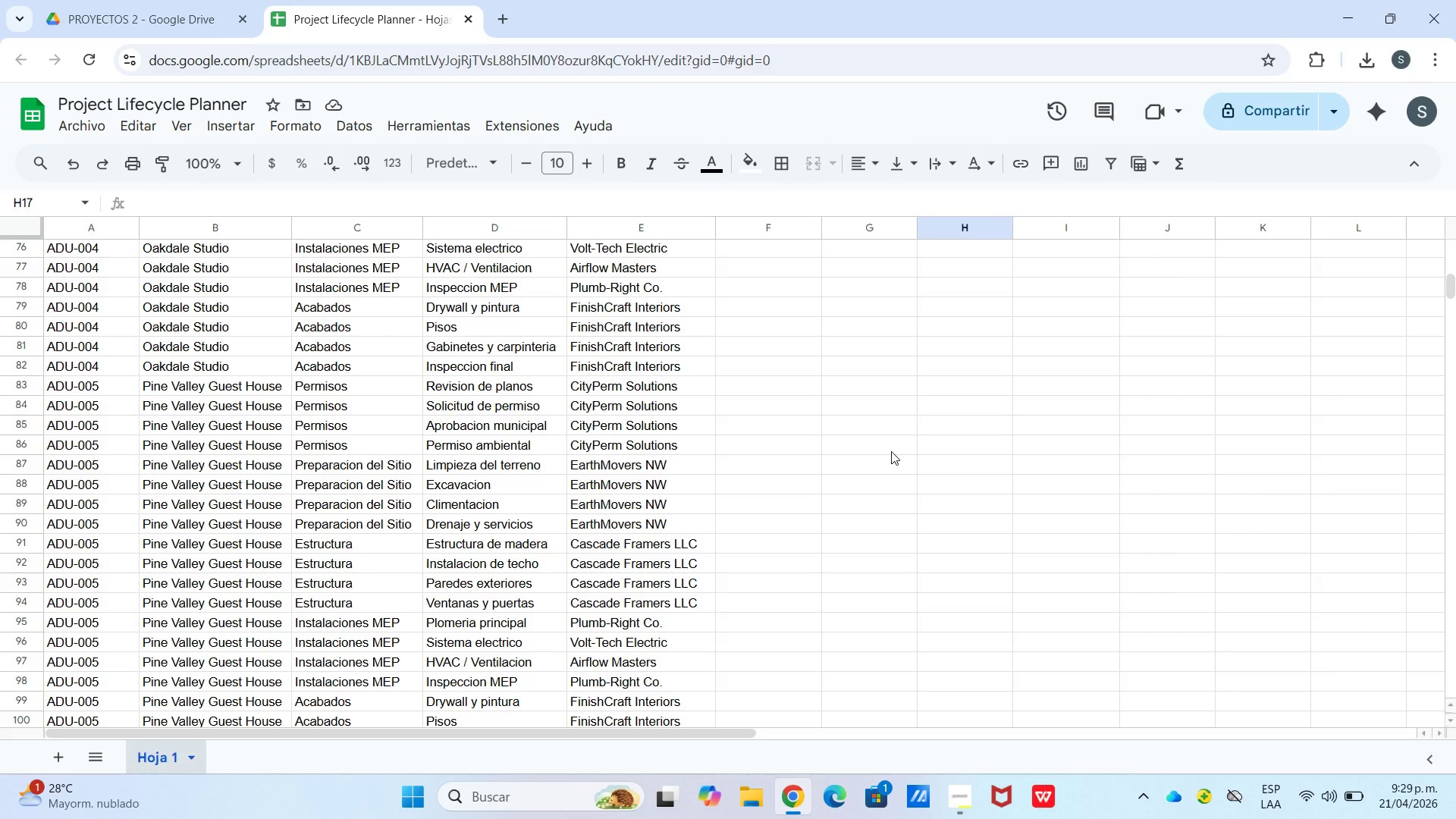 
left_click([964, 784])